 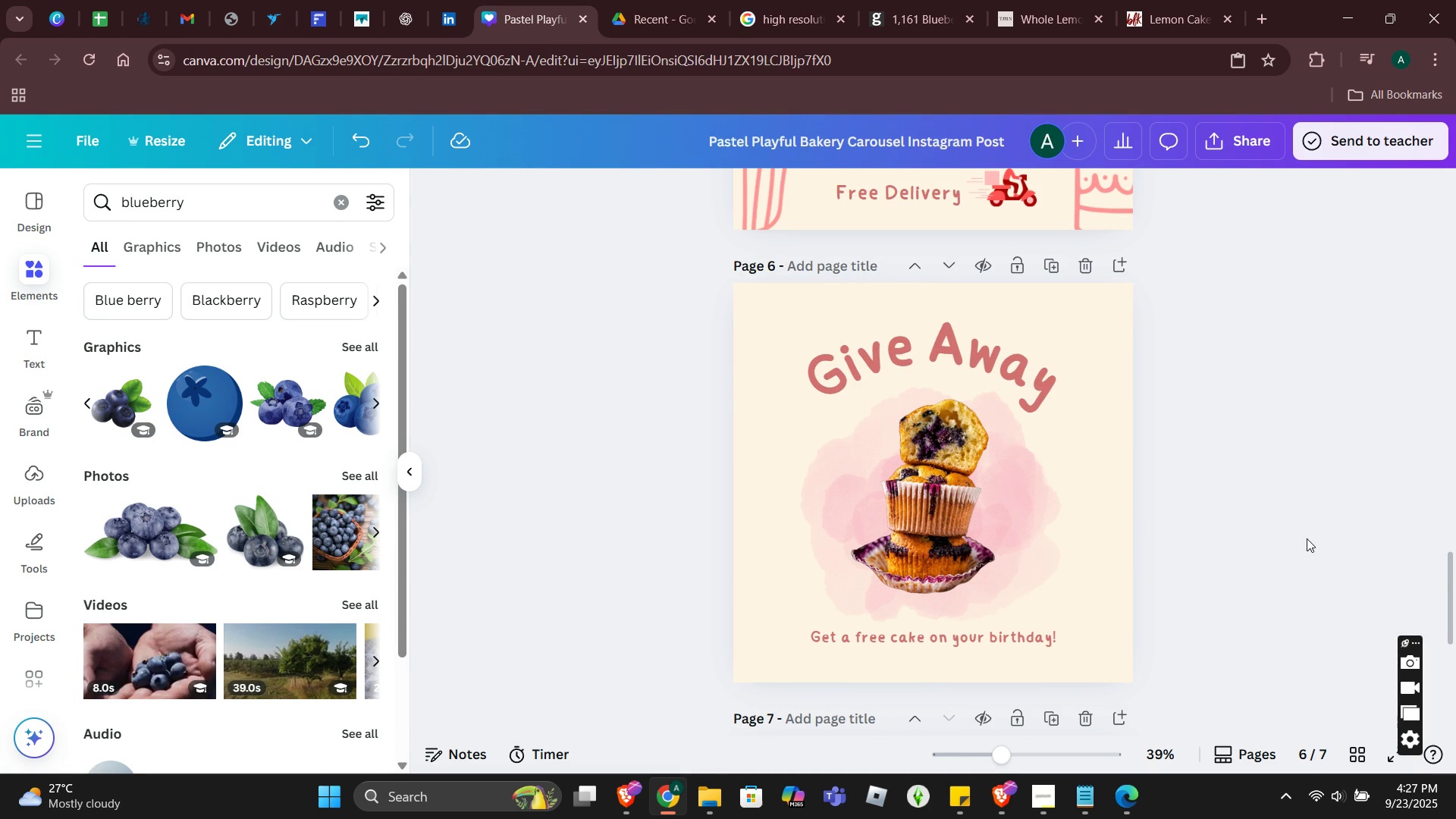 
scroll: coordinate [1284, 573], scroll_direction: up, amount: 4.0
 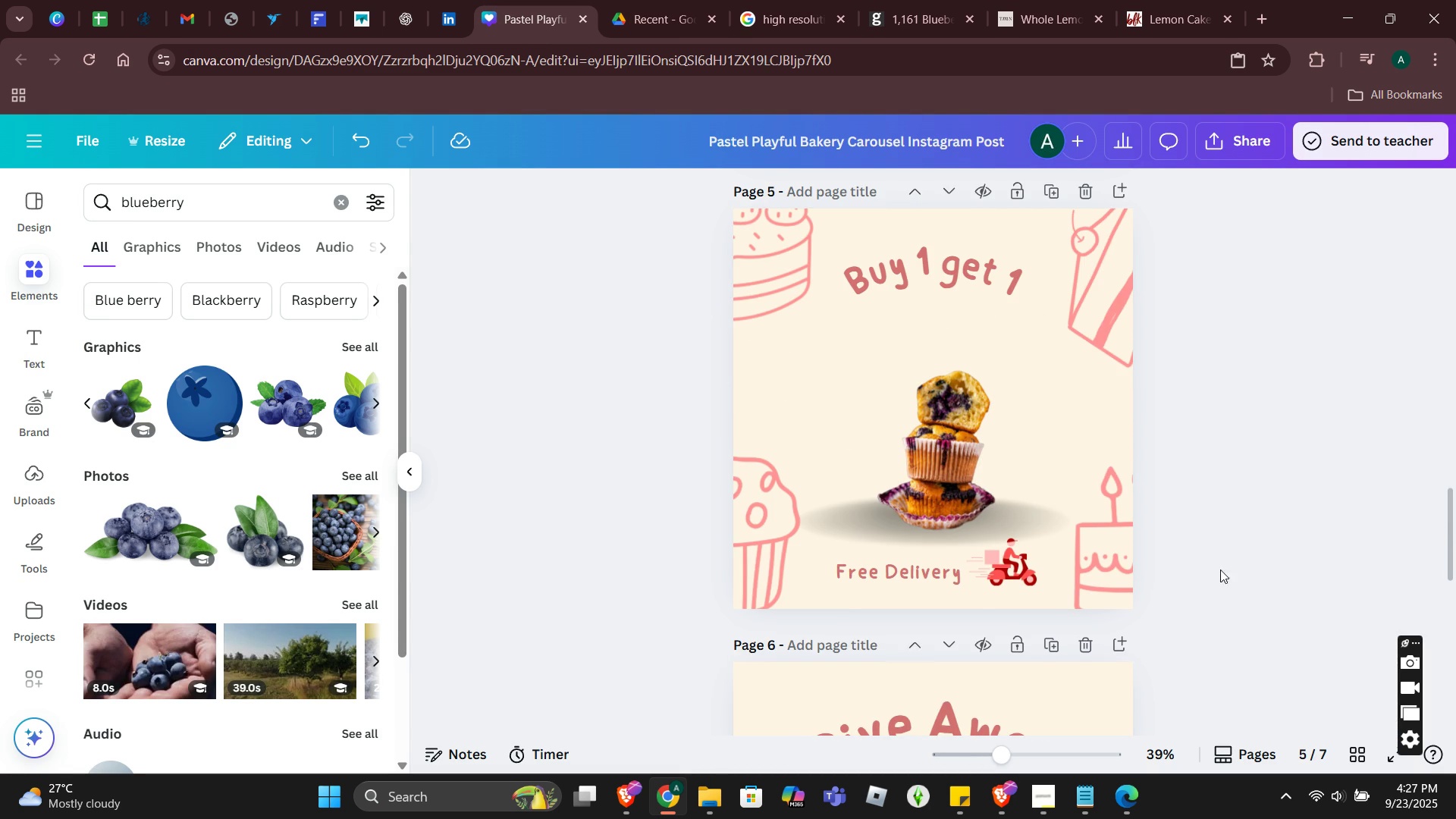 
scroll: coordinate [1054, 513], scroll_direction: down, amount: 3.0
 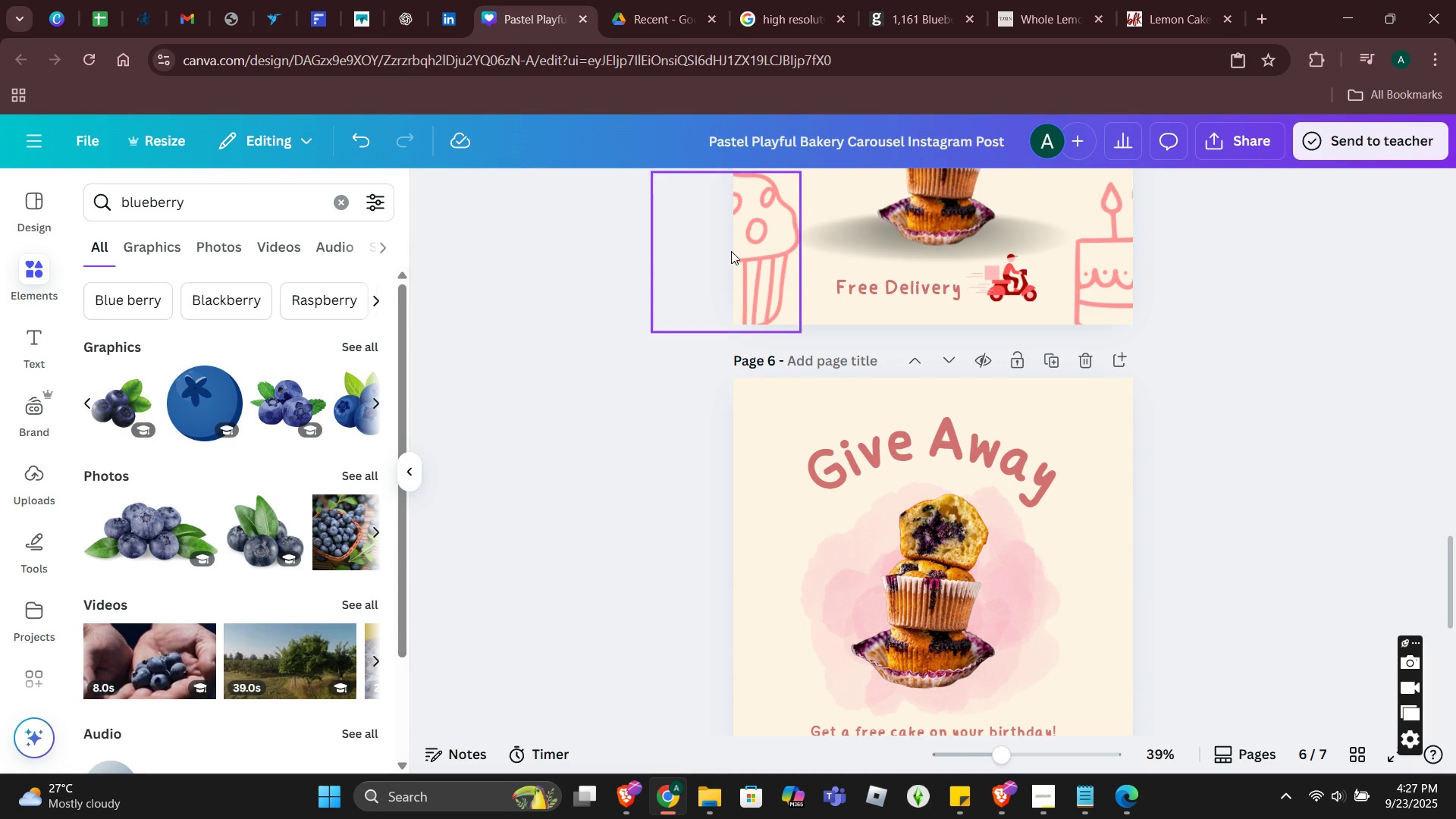 
left_click([731, 240])
 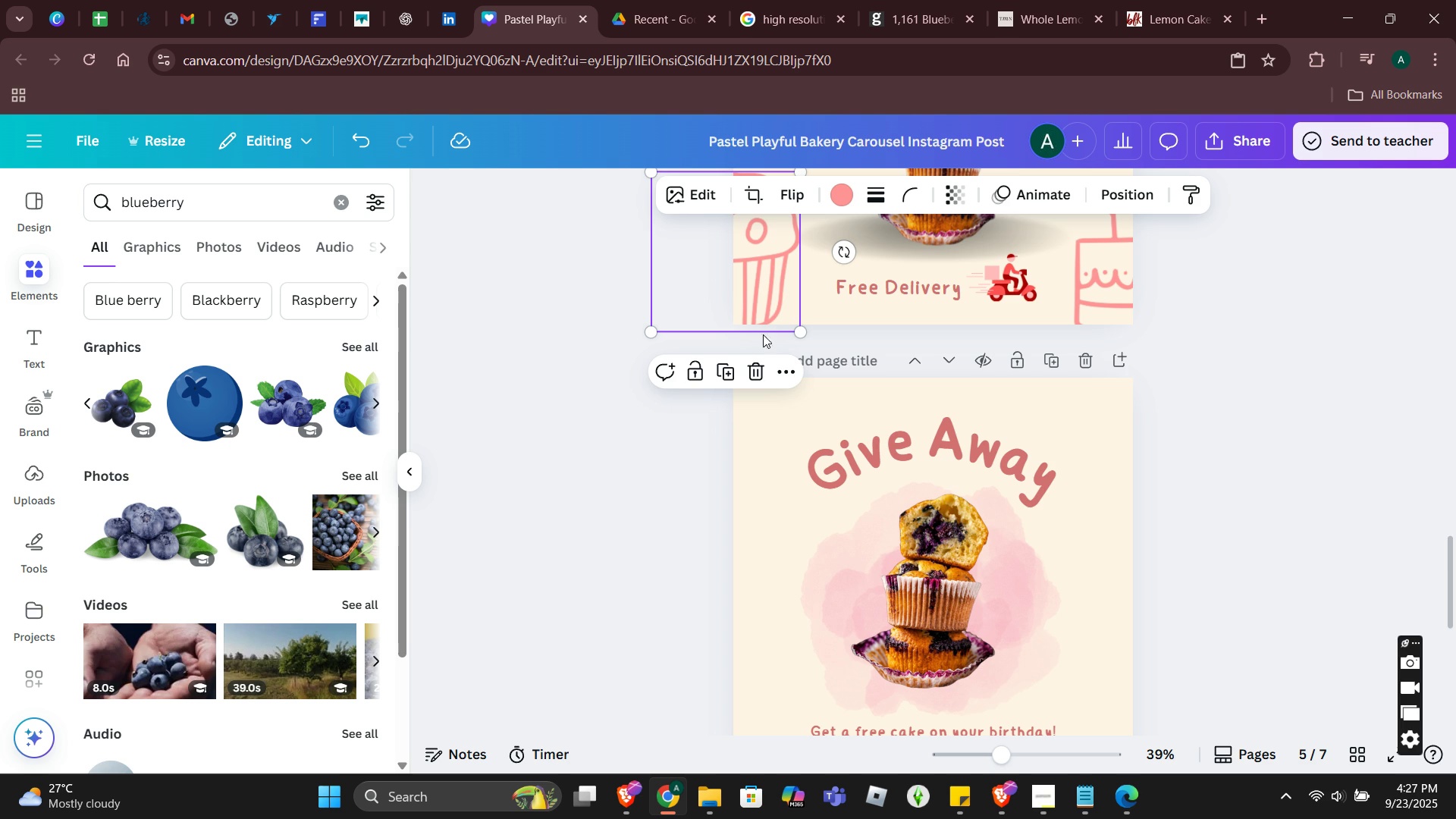 
key(Control+ControlLeft)
 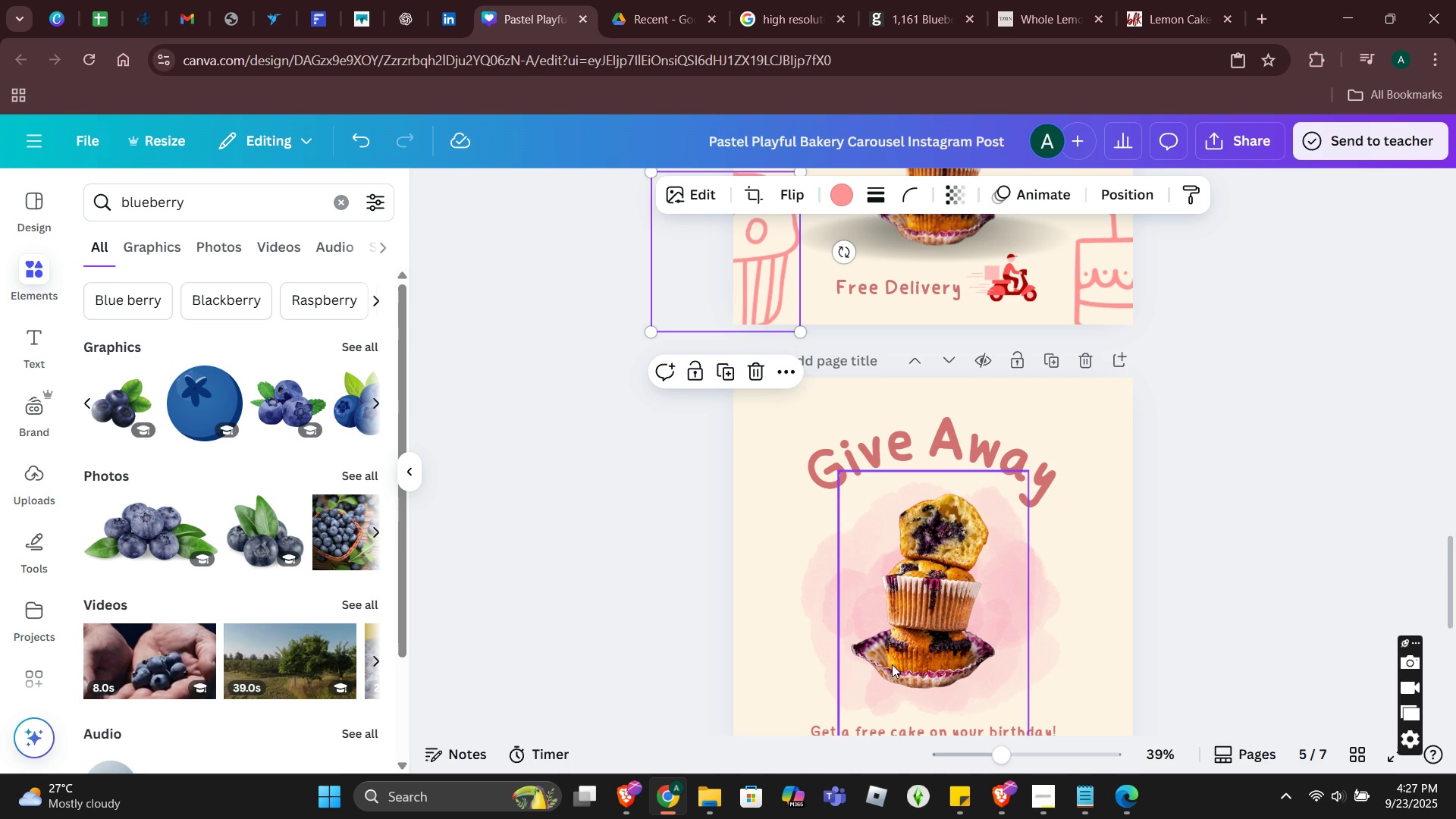 
key(Control+C)
 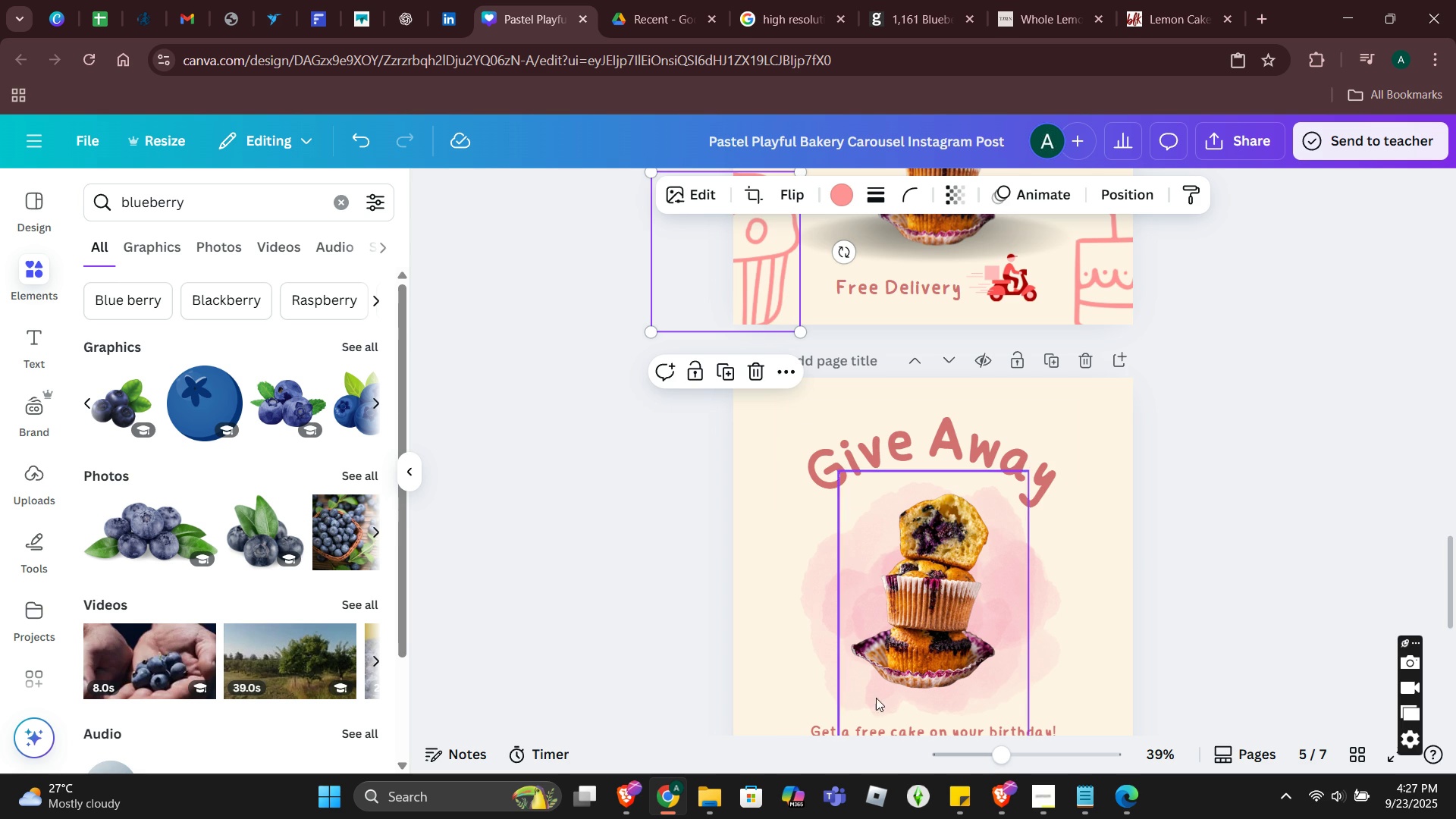 
scroll: coordinate [876, 698], scroll_direction: down, amount: 2.0
 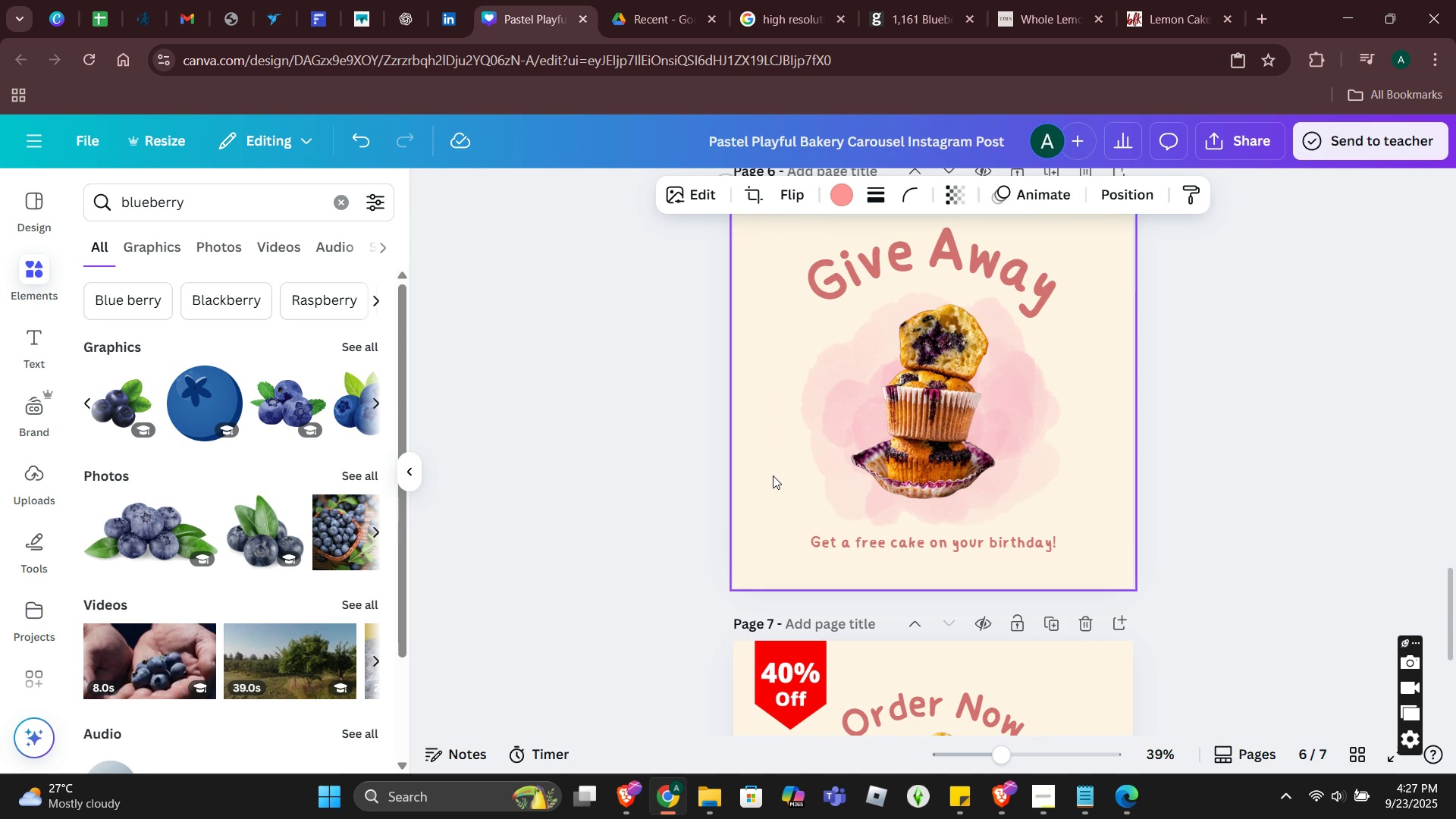 
left_click([773, 475])
 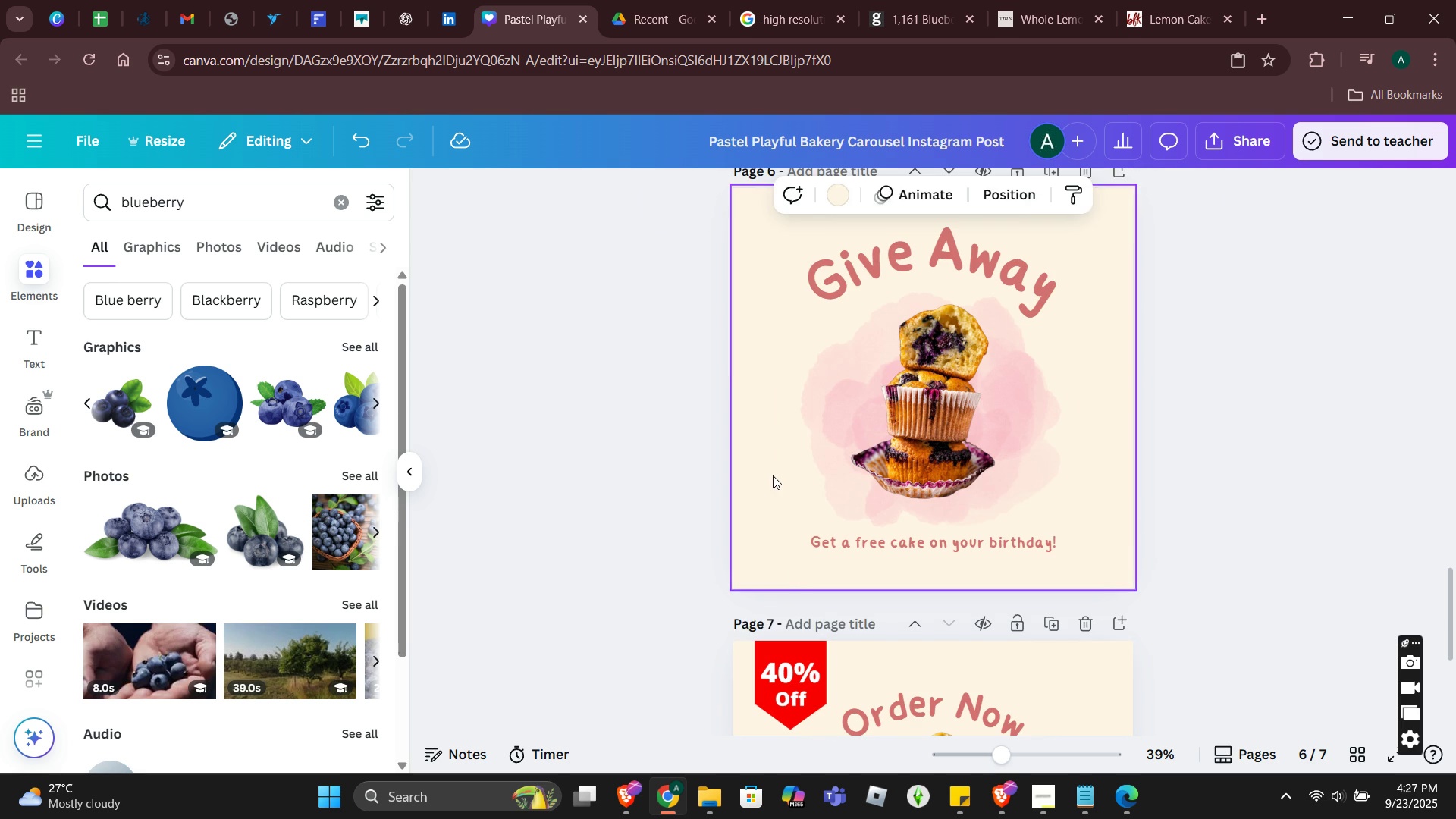 
key(Control+ControlLeft)
 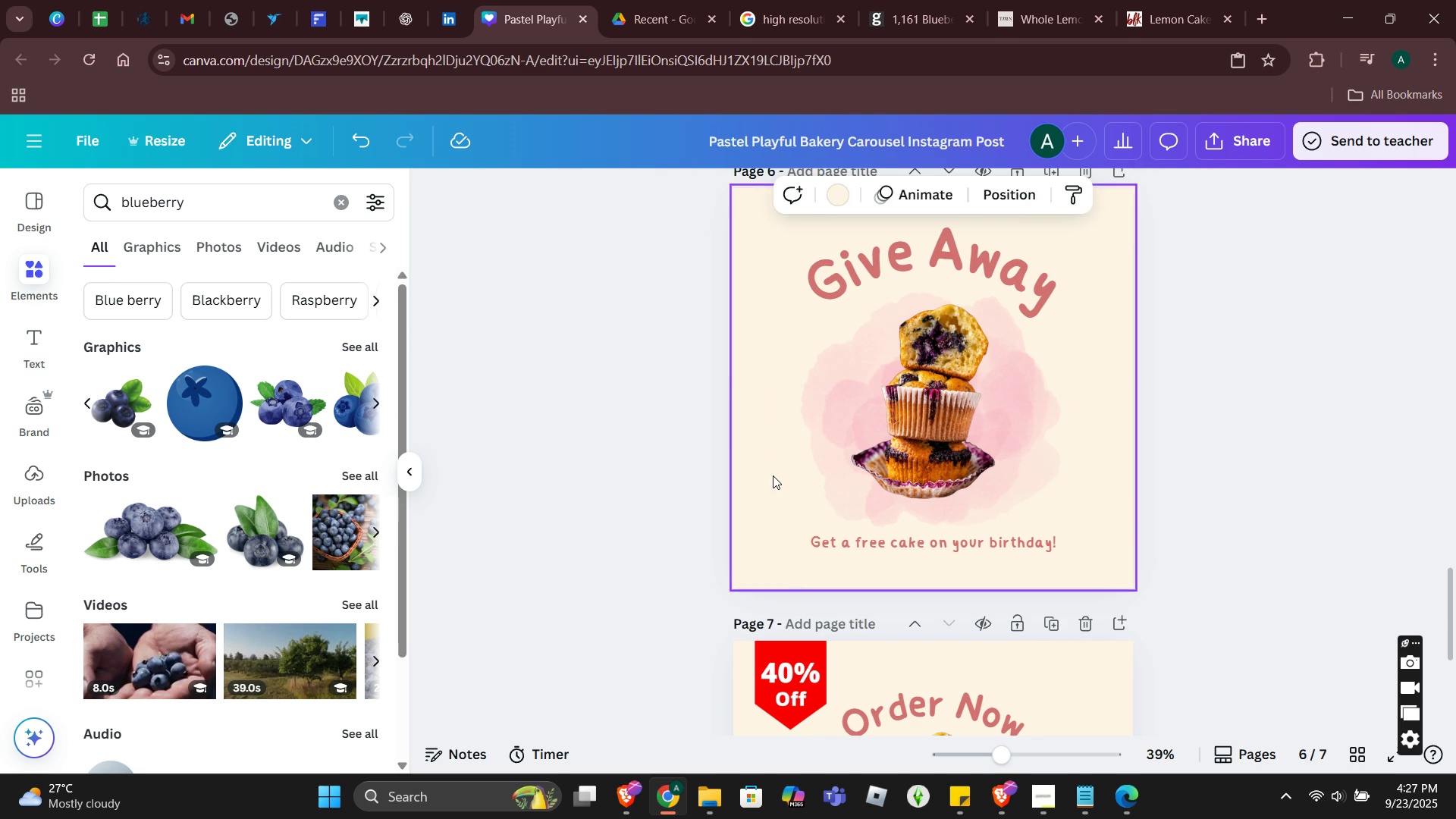 
key(Control+V)
 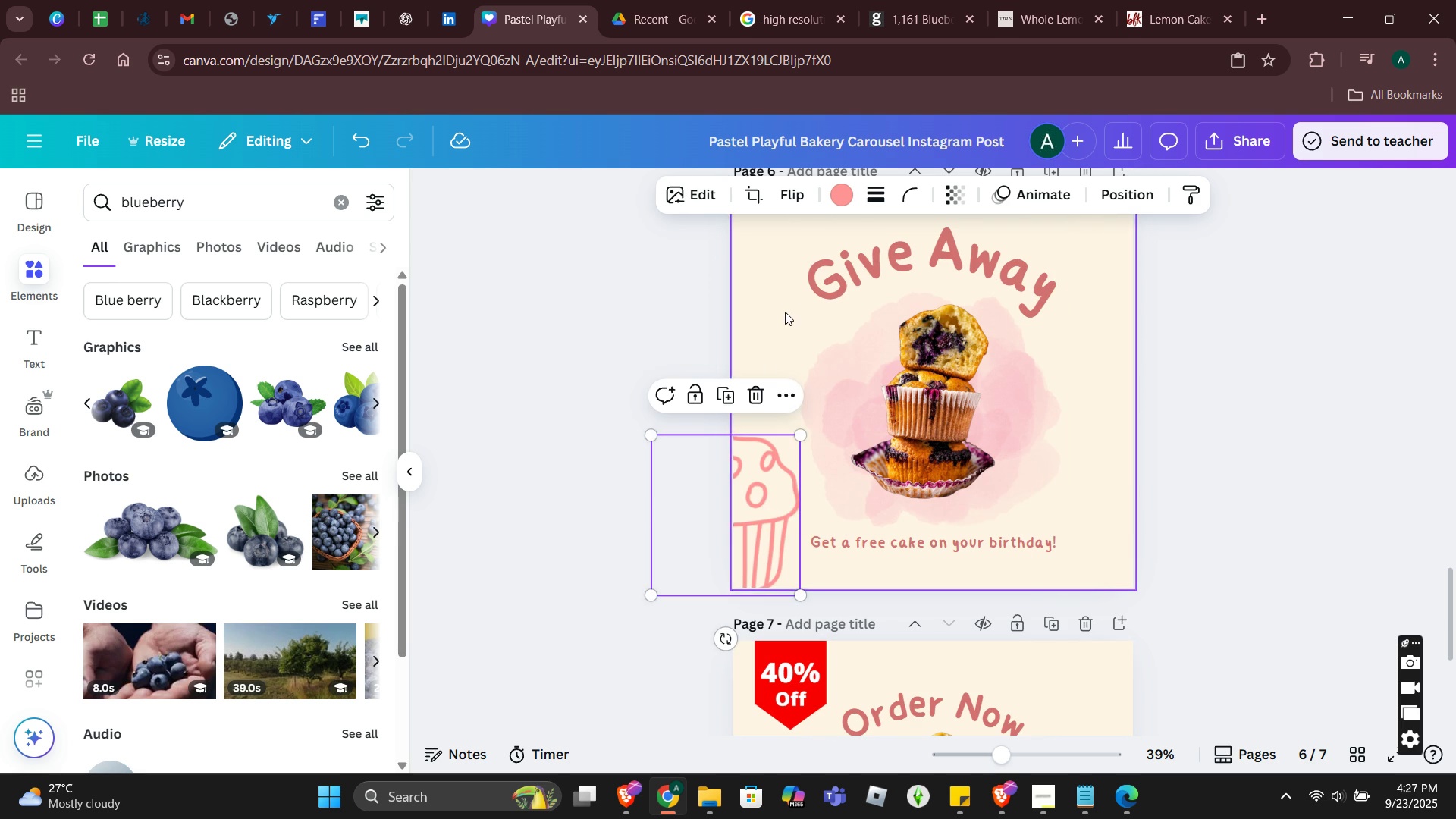 
scroll: coordinate [1084, 550], scroll_direction: up, amount: 6.0
 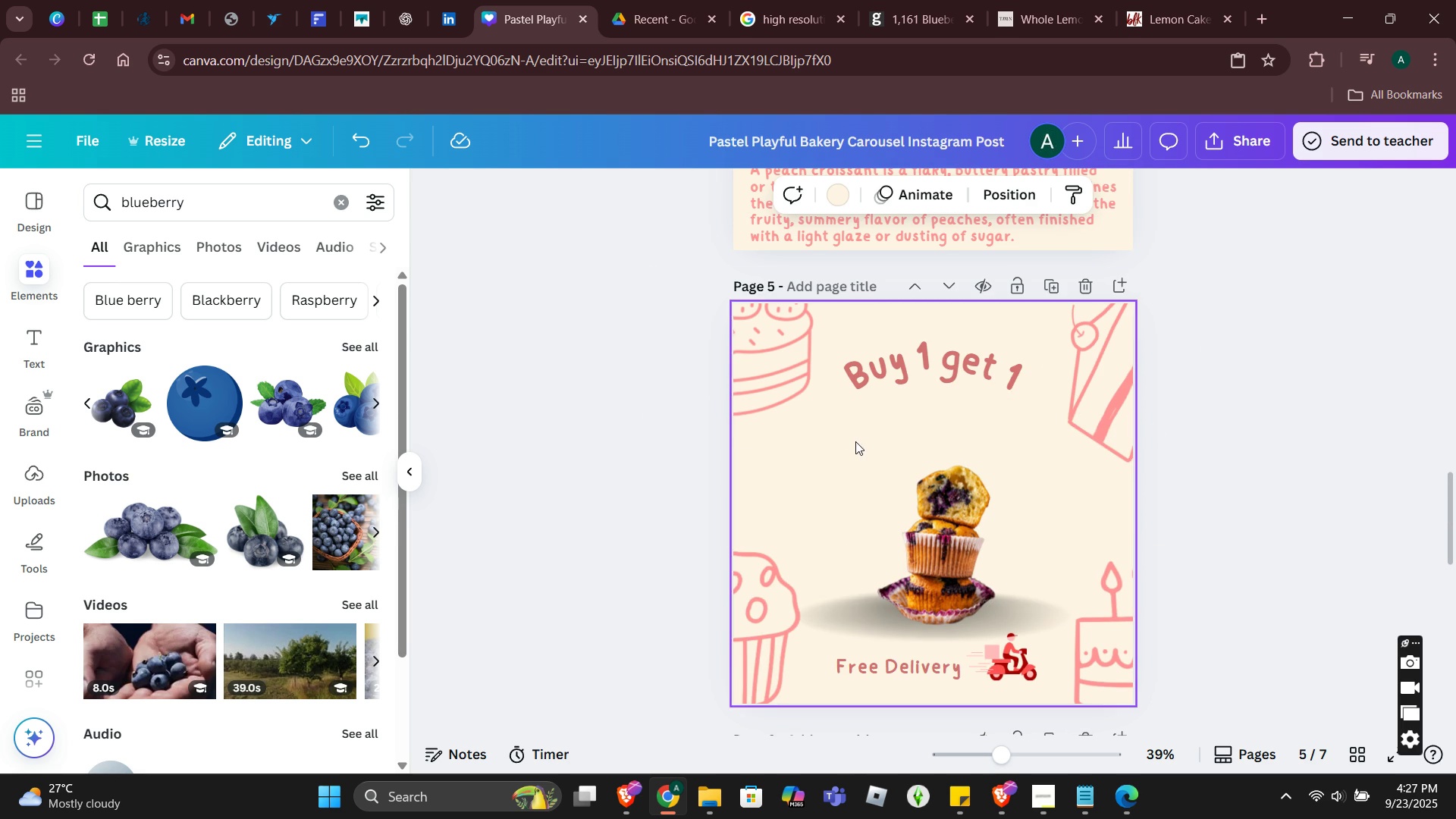 
left_click([794, 375])
 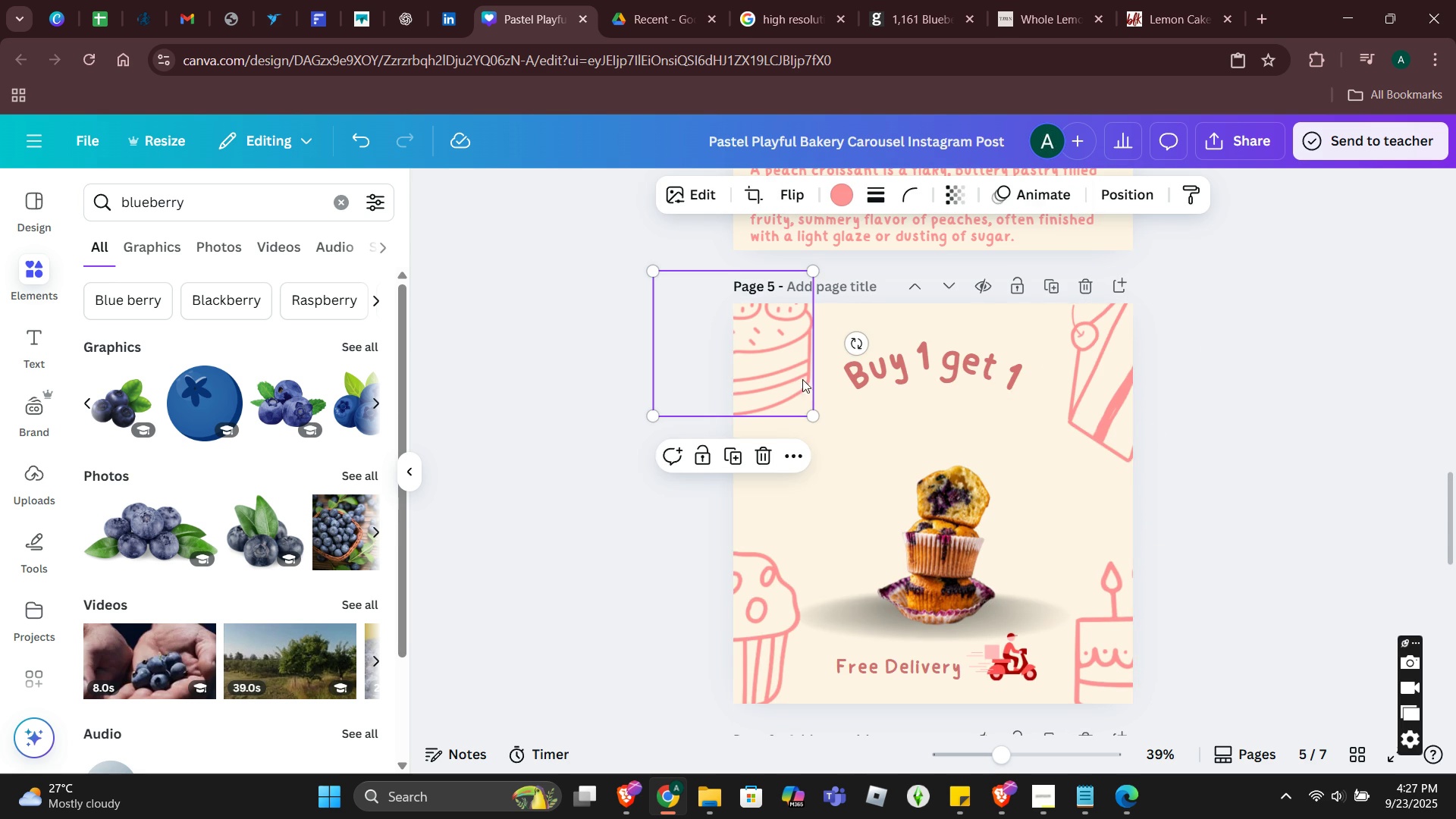 
key(Control+ControlLeft)
 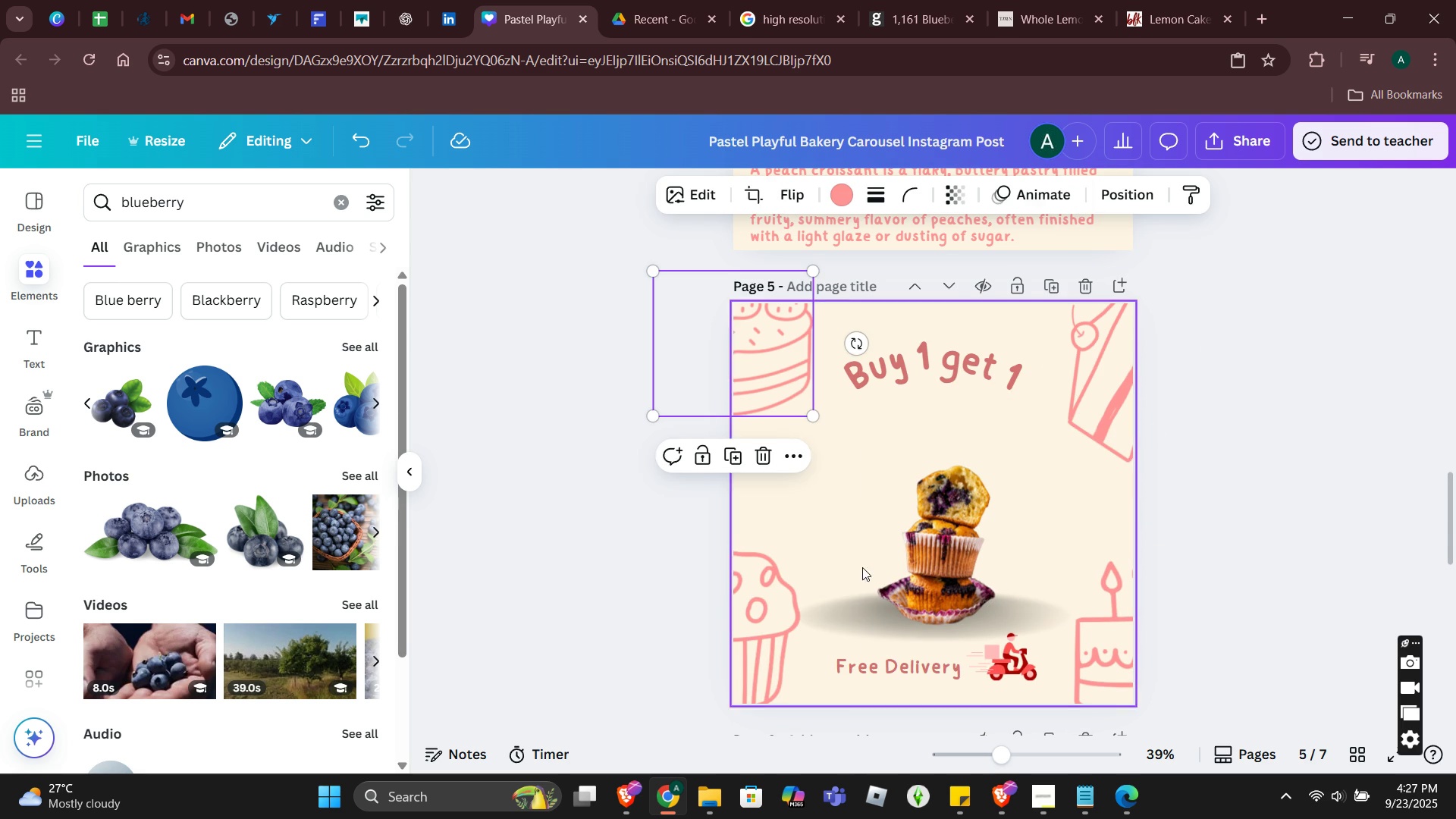 
key(Control+C)
 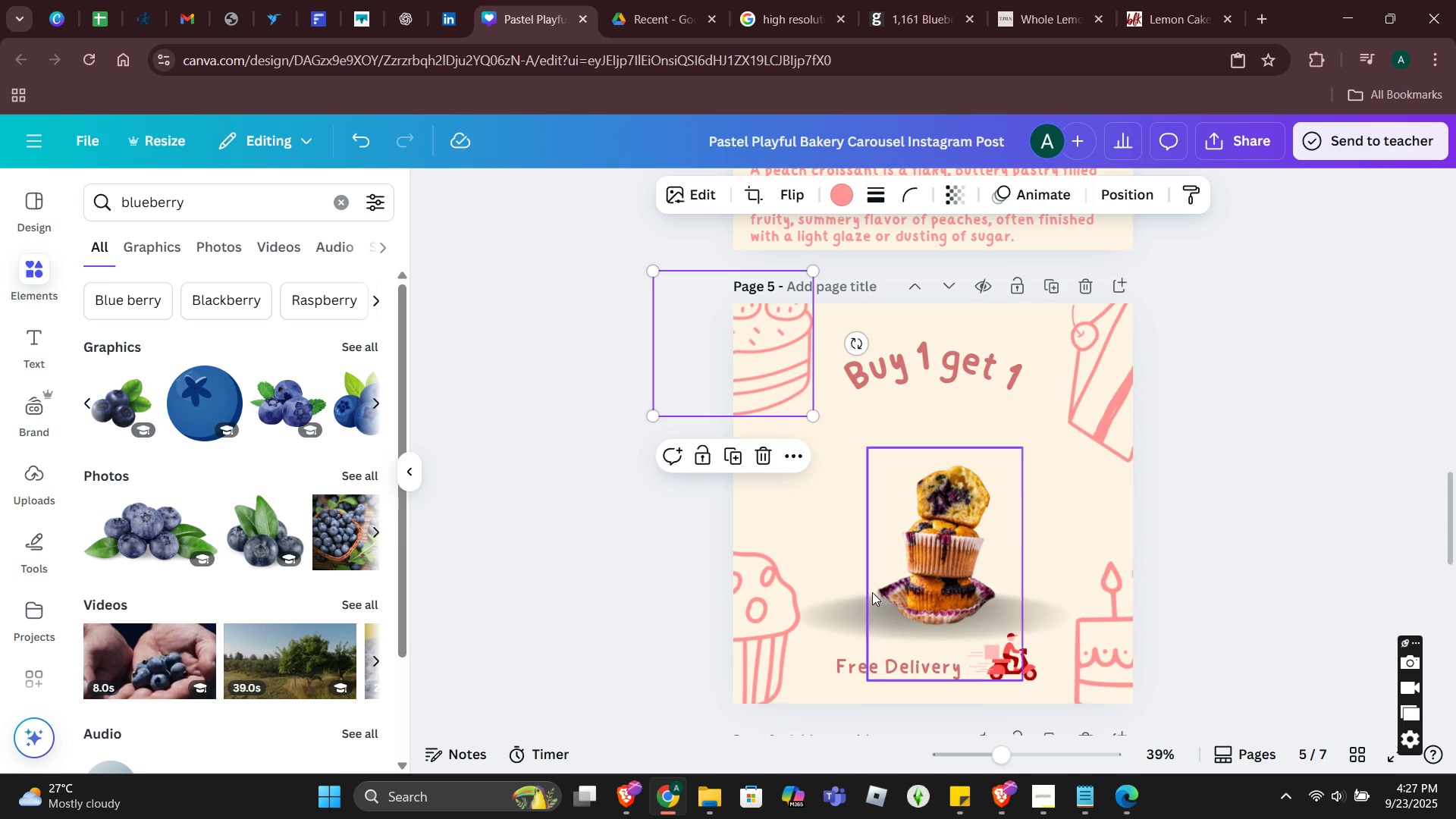 
scroll: coordinate [913, 616], scroll_direction: down, amount: 4.0
 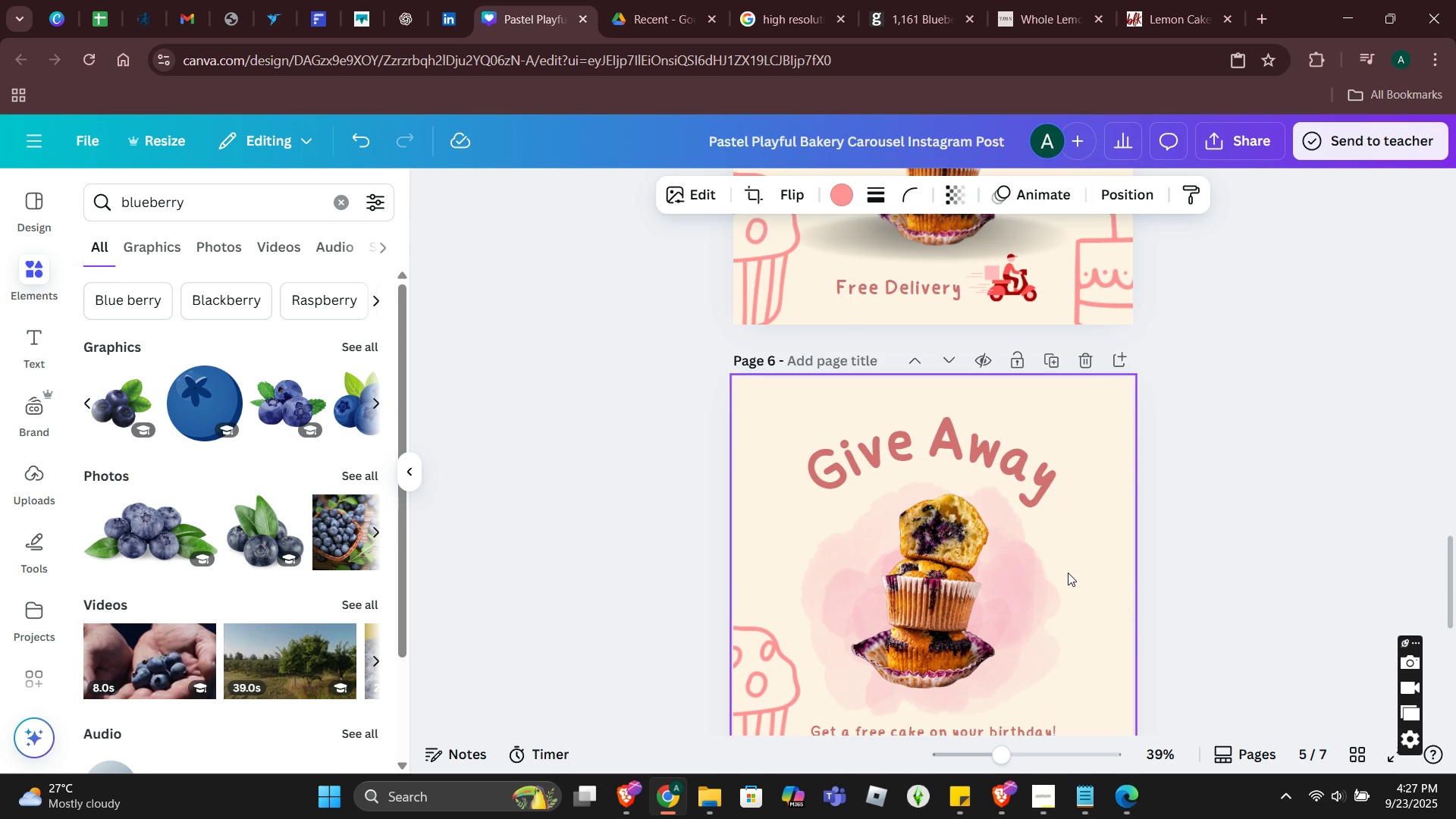 
left_click([1068, 572])
 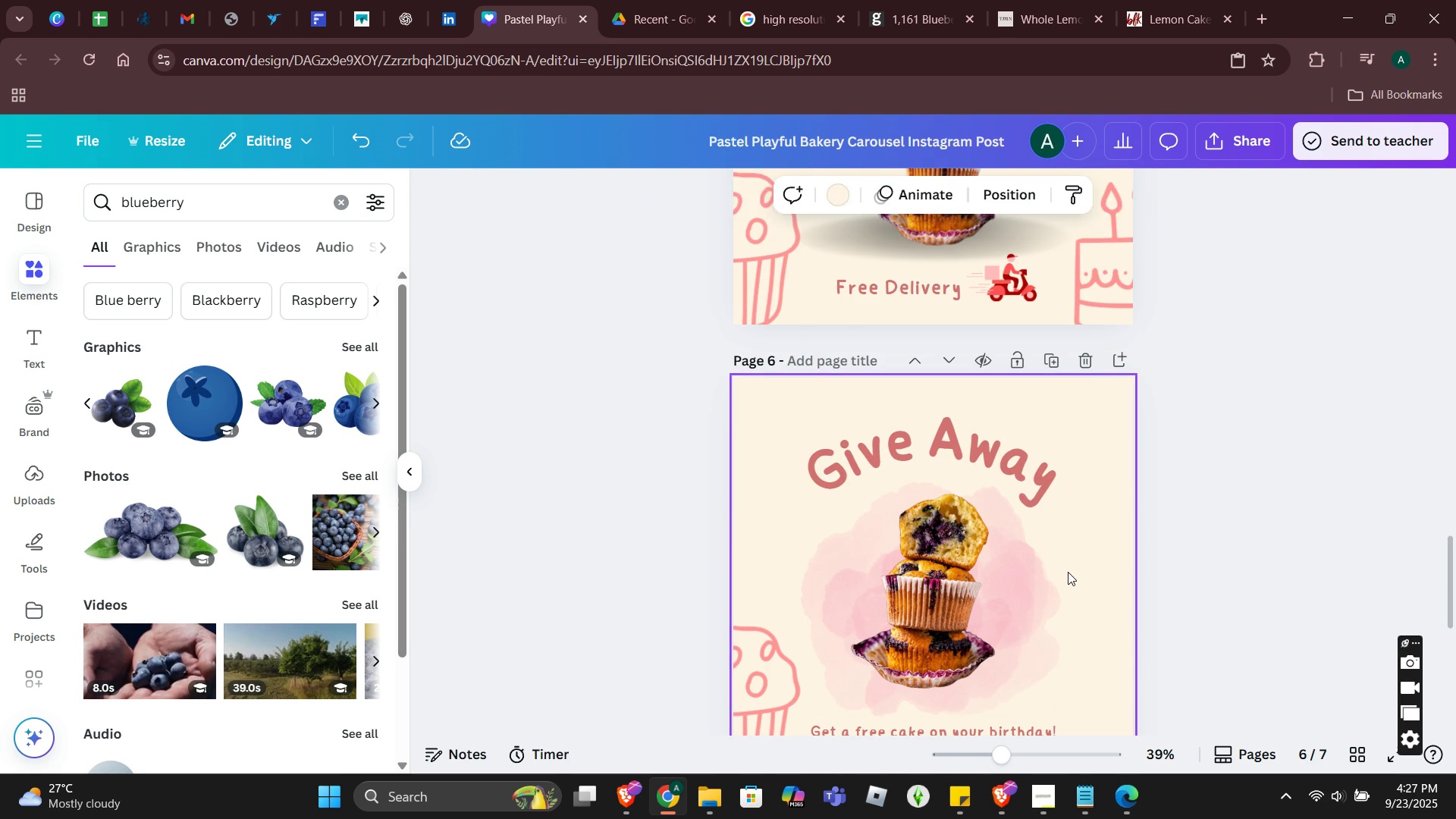 
key(Control+ControlLeft)
 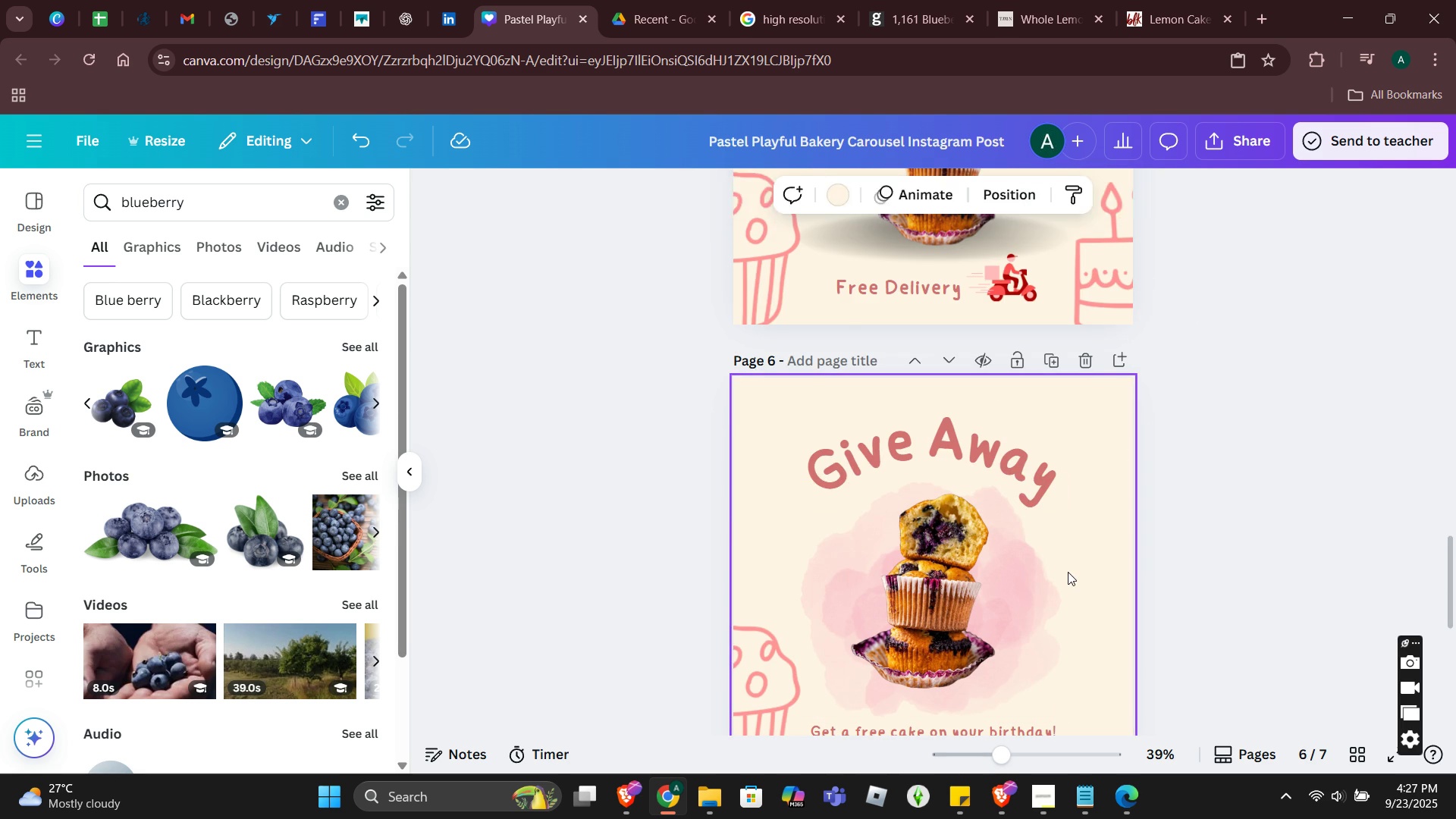 
key(Control+V)